 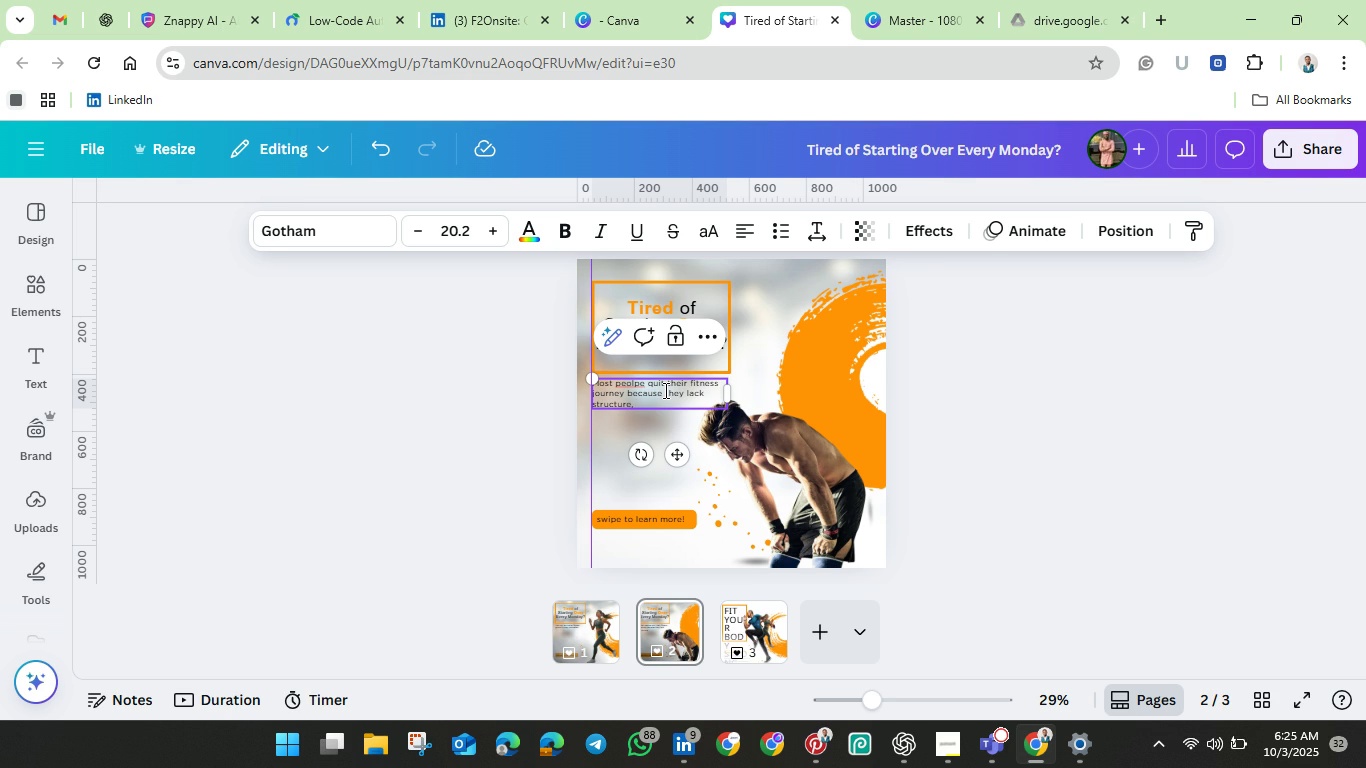 
type(motivation and accountability.)
 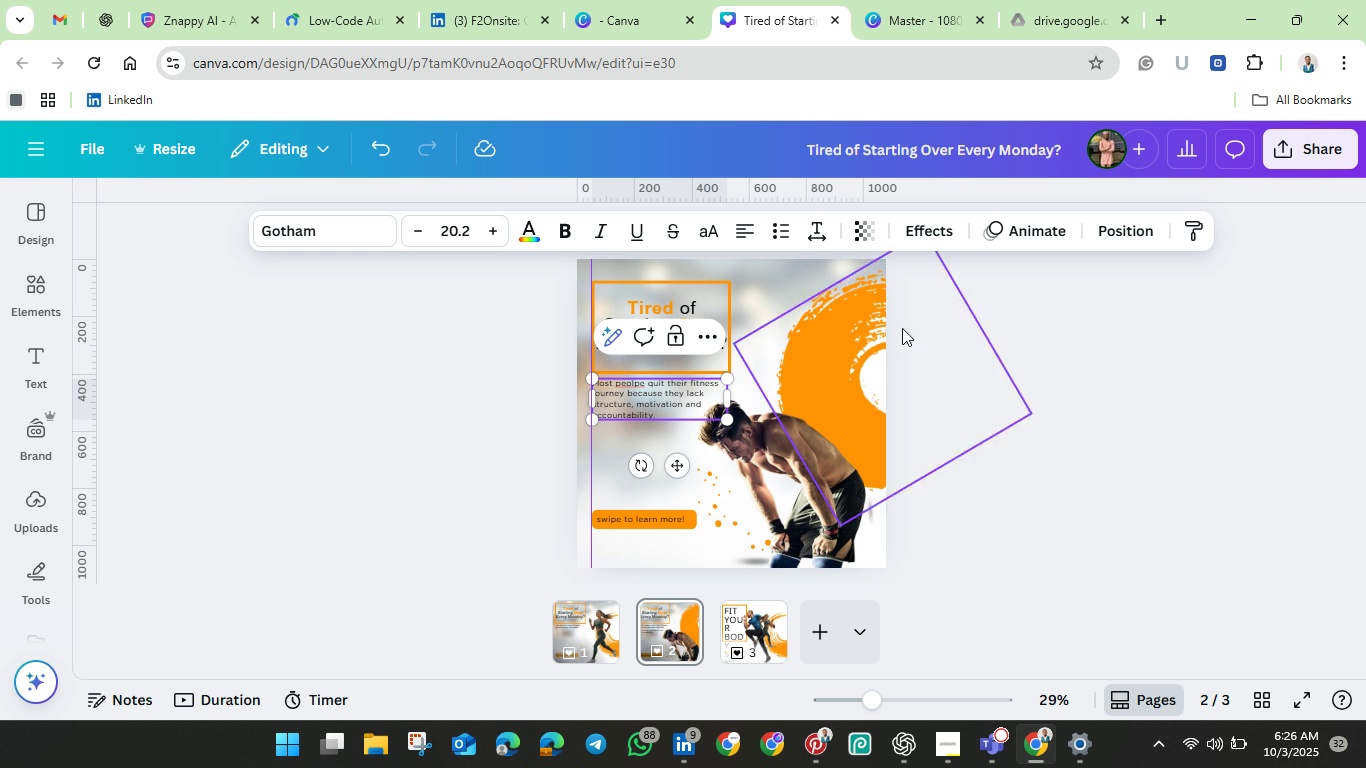 
left_click([1090, 409])
 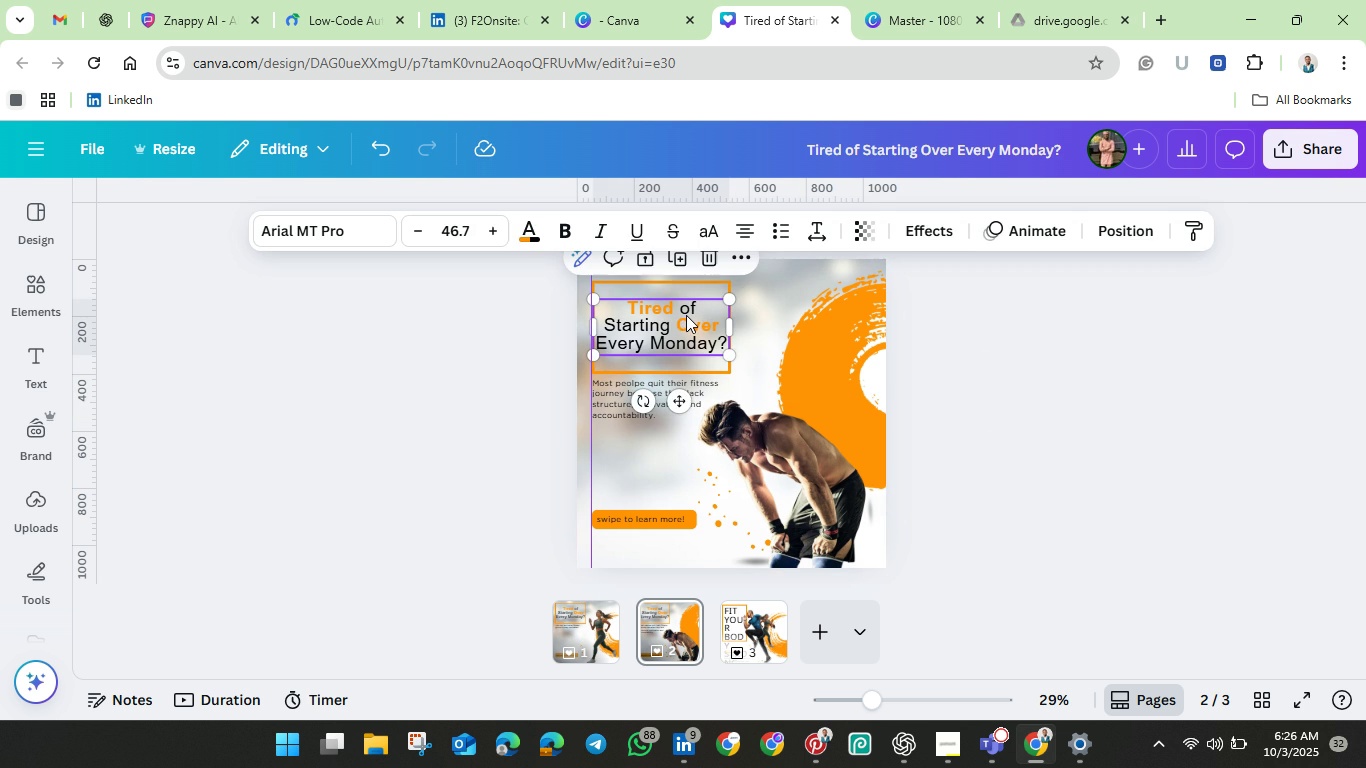 
left_click([686, 315])
 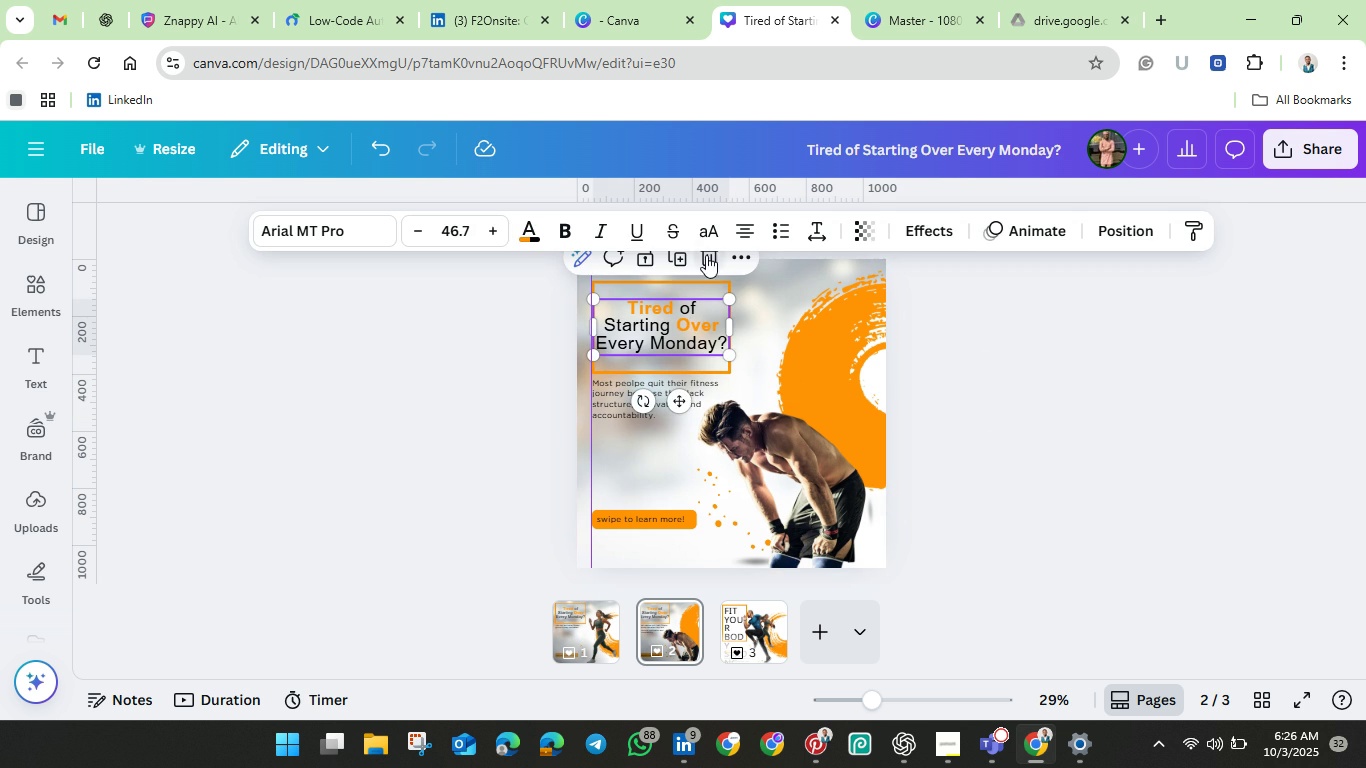 
left_click([706, 255])
 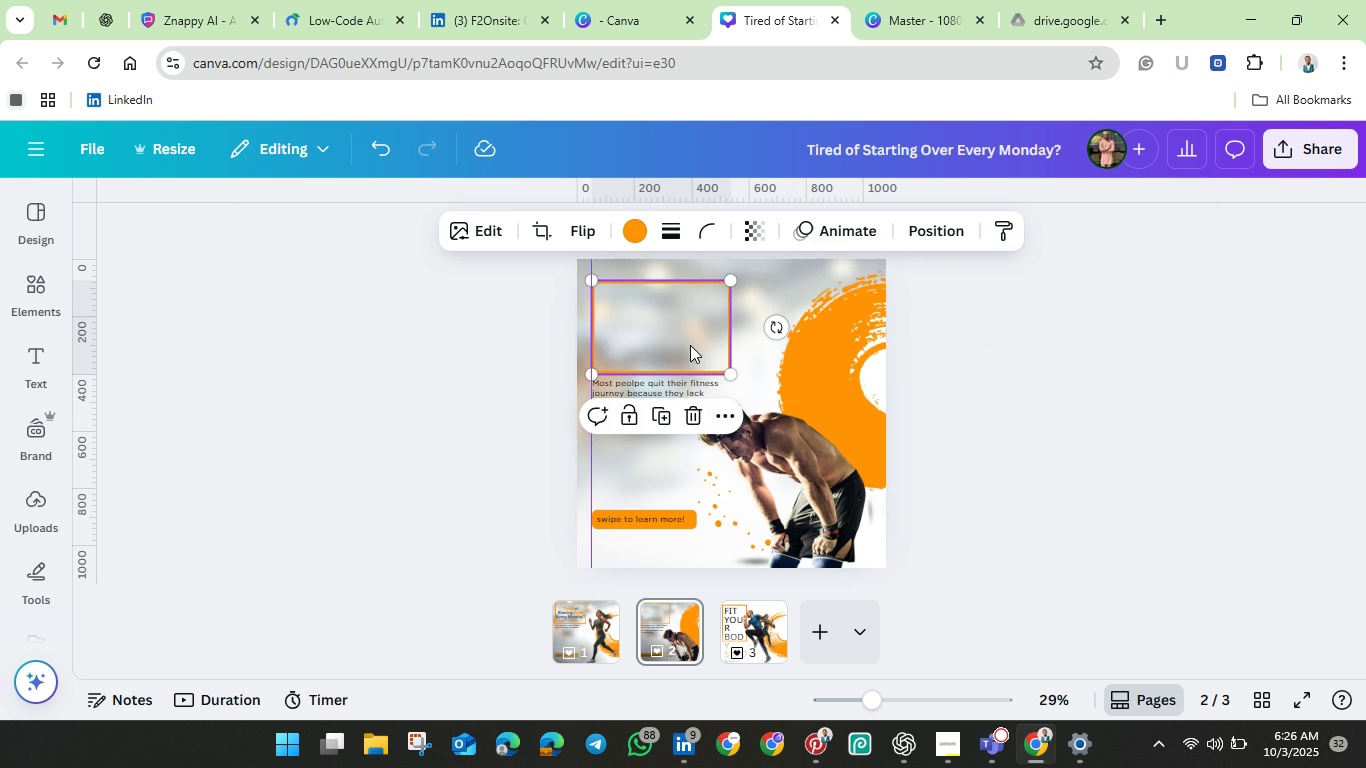 
left_click([690, 345])
 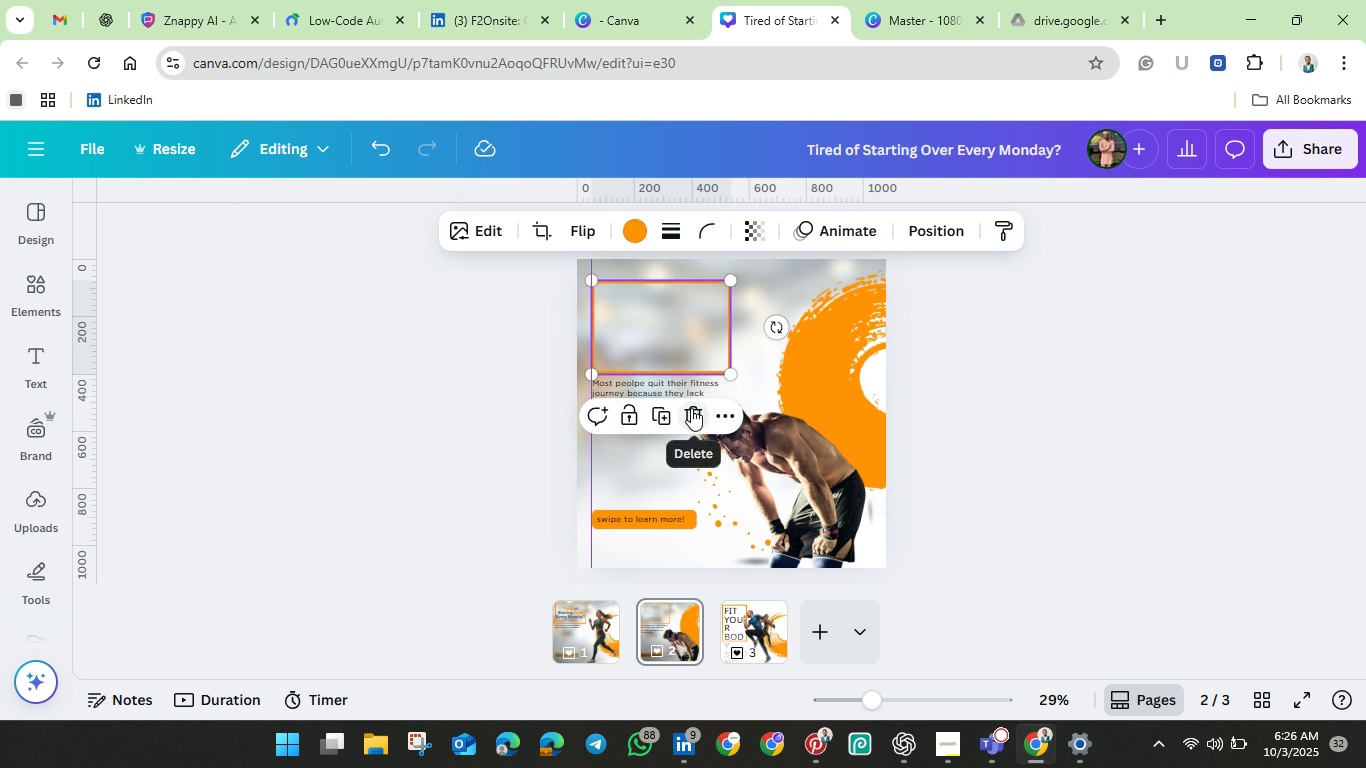 
left_click([691, 408])